 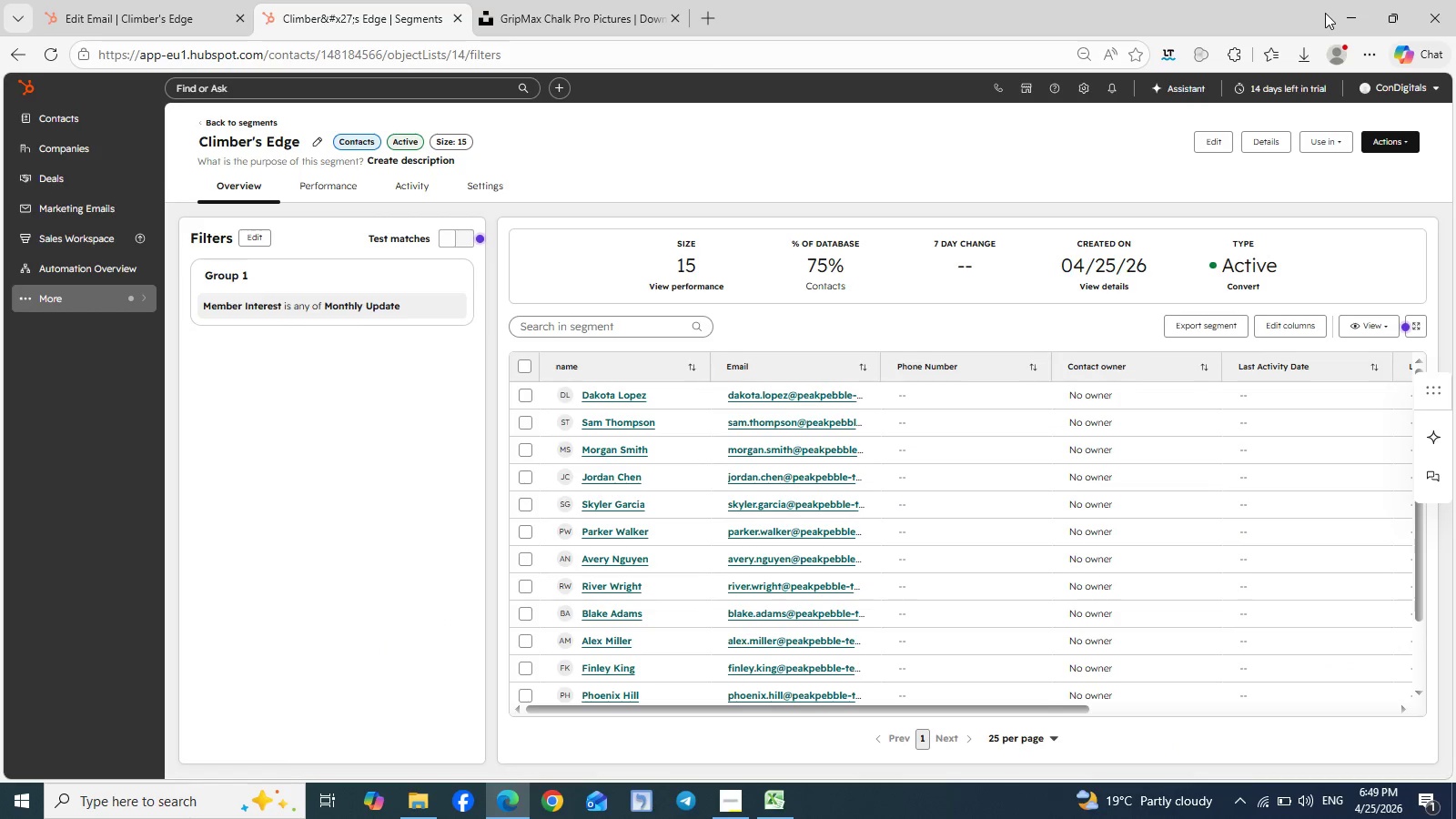 
left_click([1357, 11])
 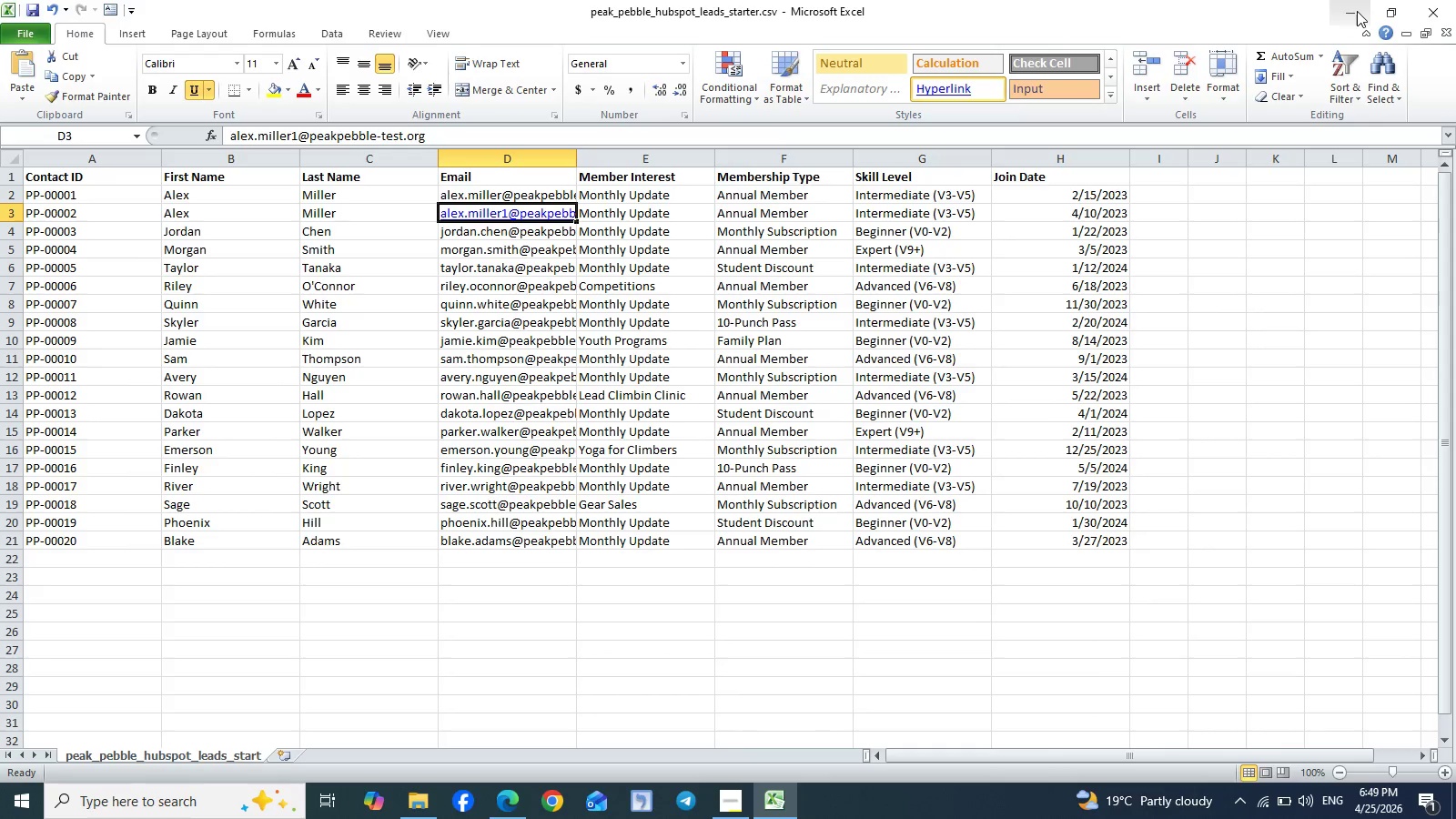 
double_click([1357, 11])
 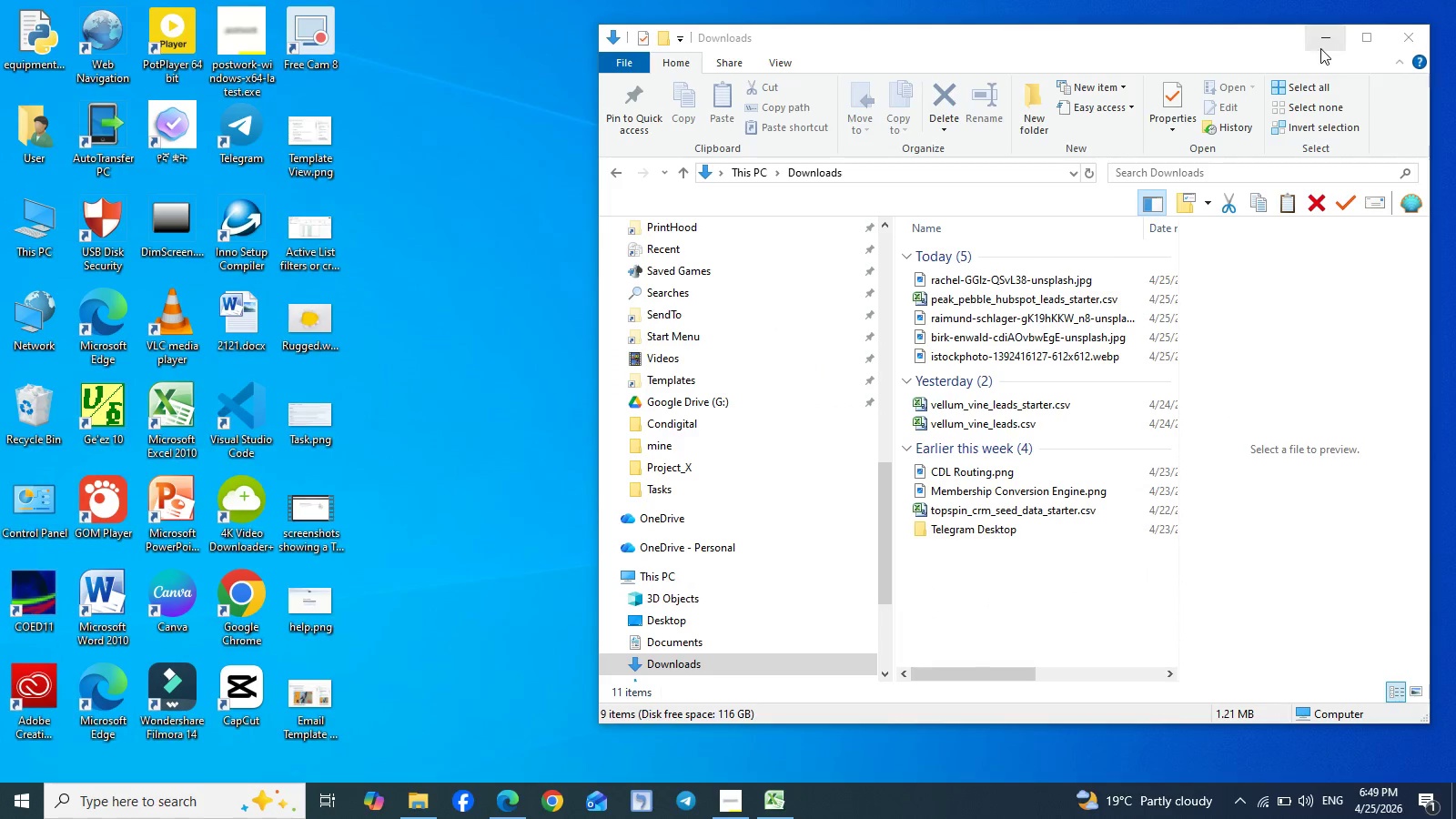 
left_click([1327, 48])
 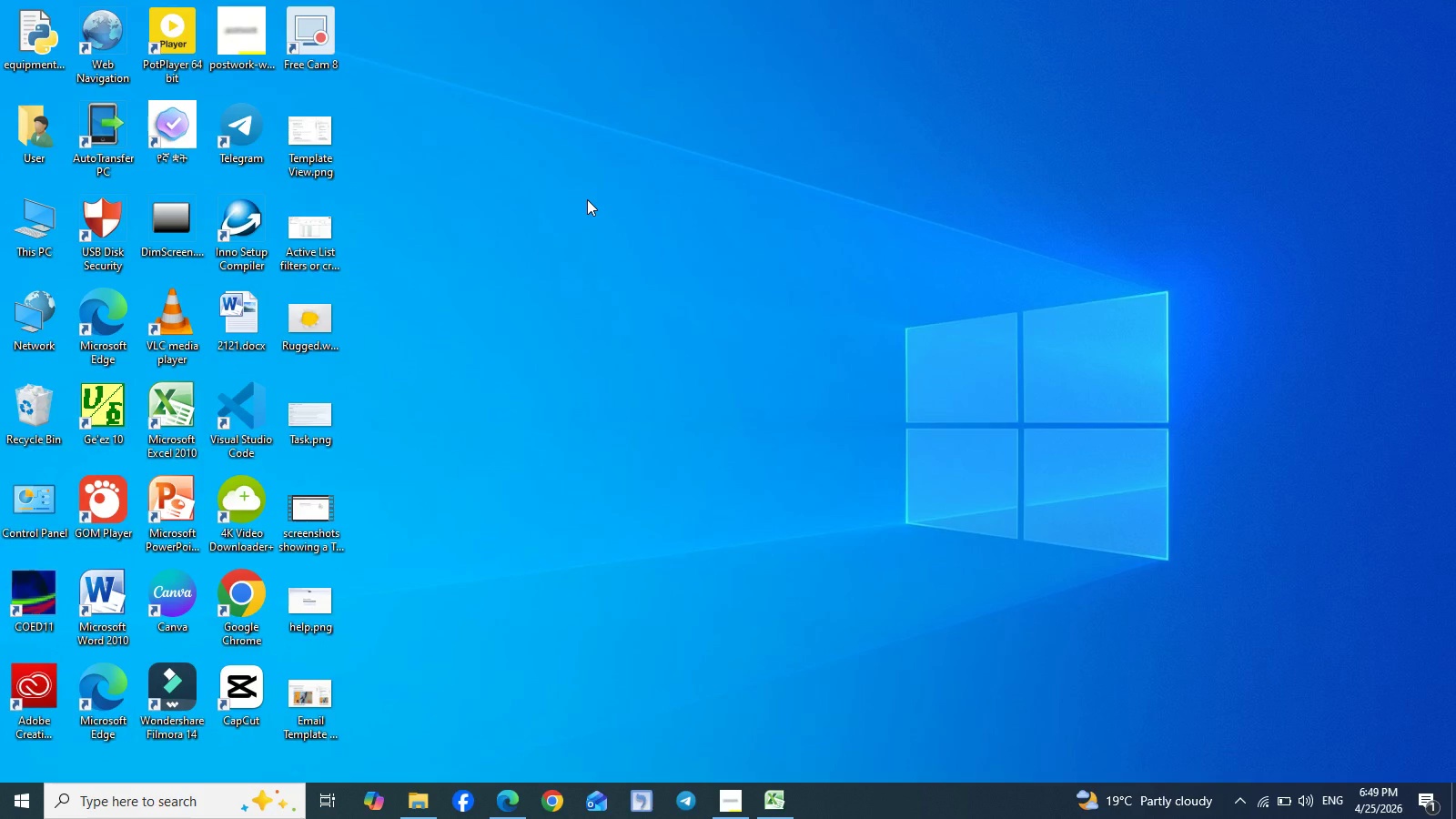 
right_click([587, 199])
 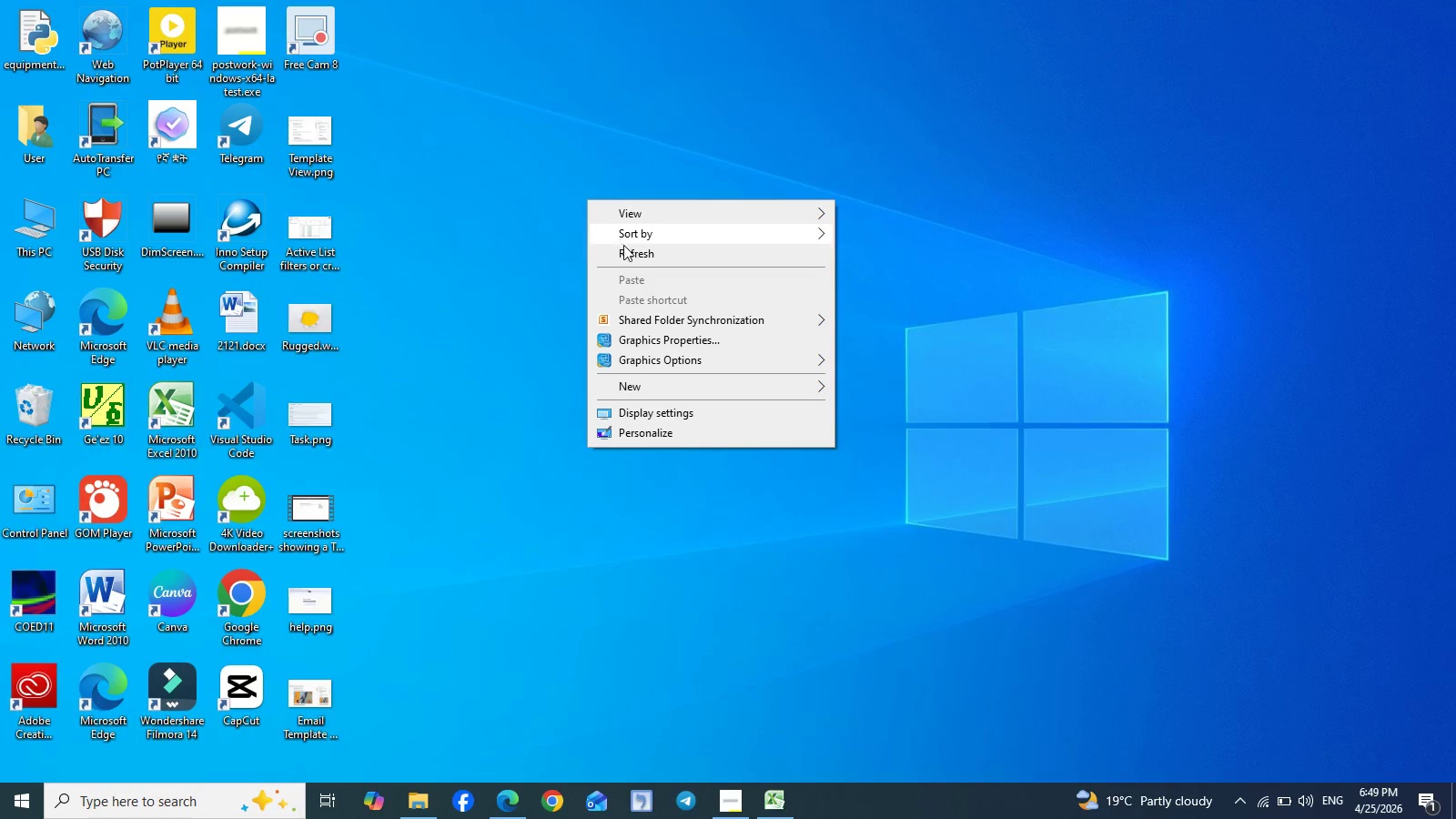 
left_click([628, 254])
 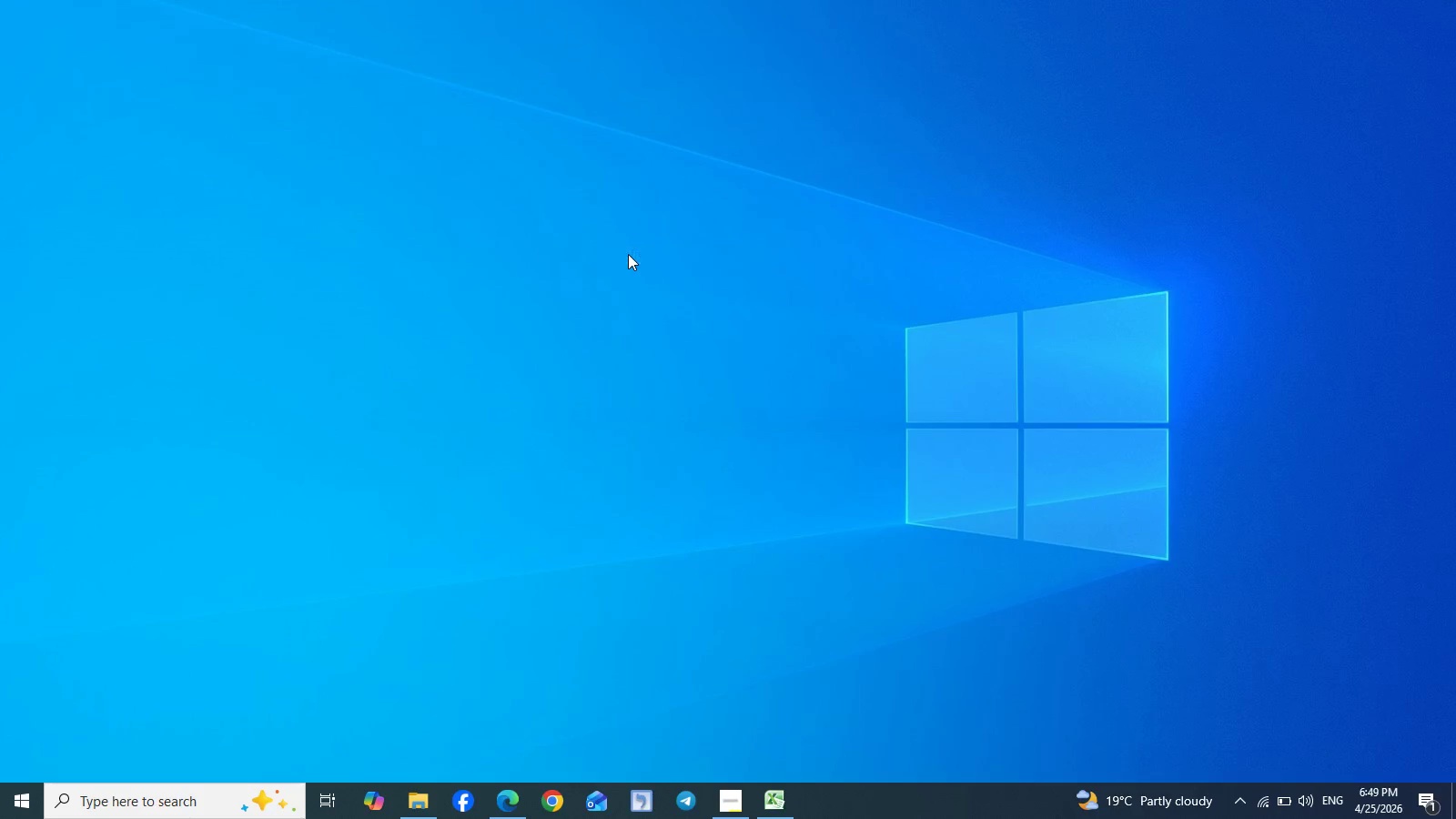 
right_click([628, 254])
 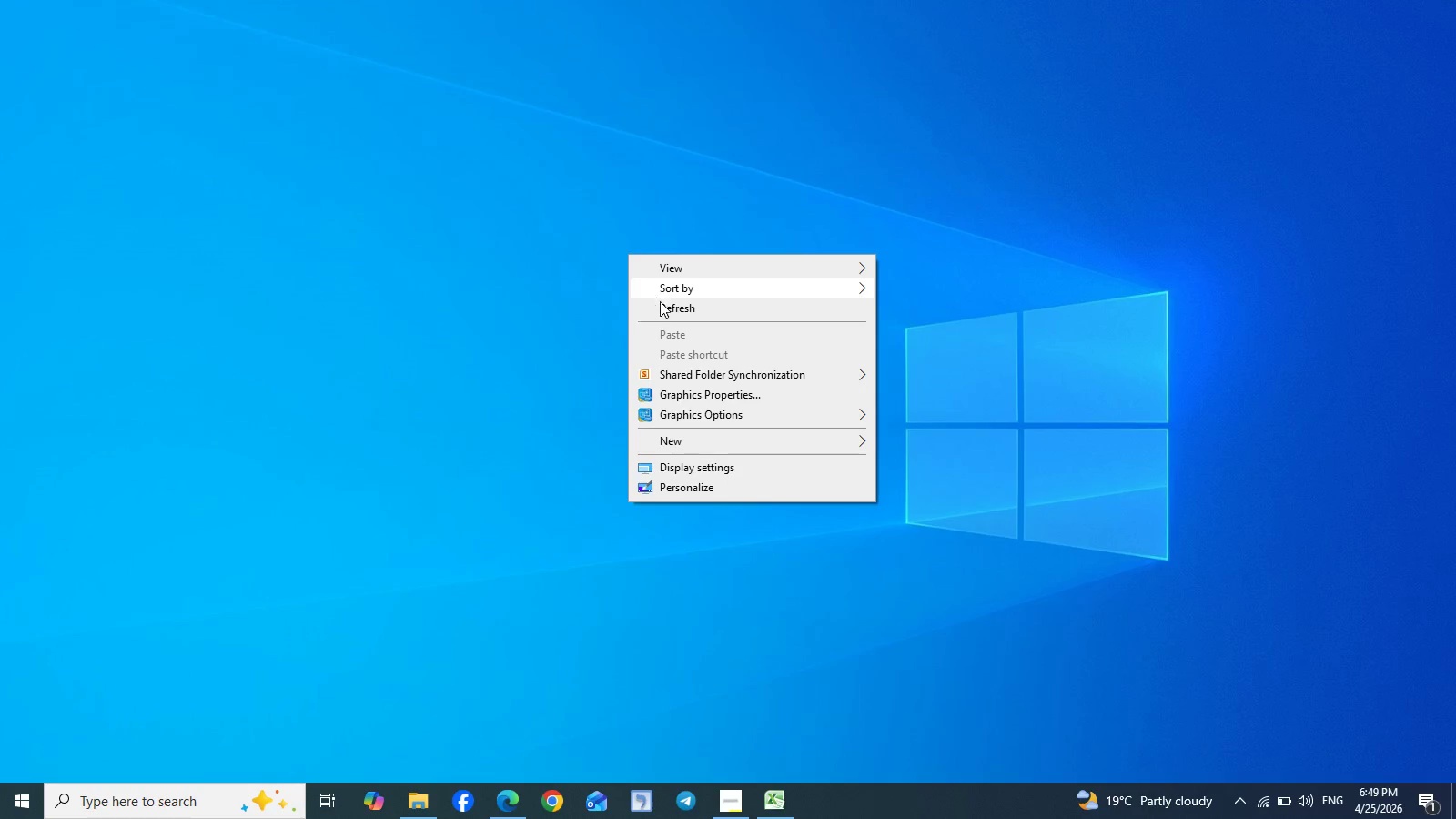 
left_click([664, 308])
 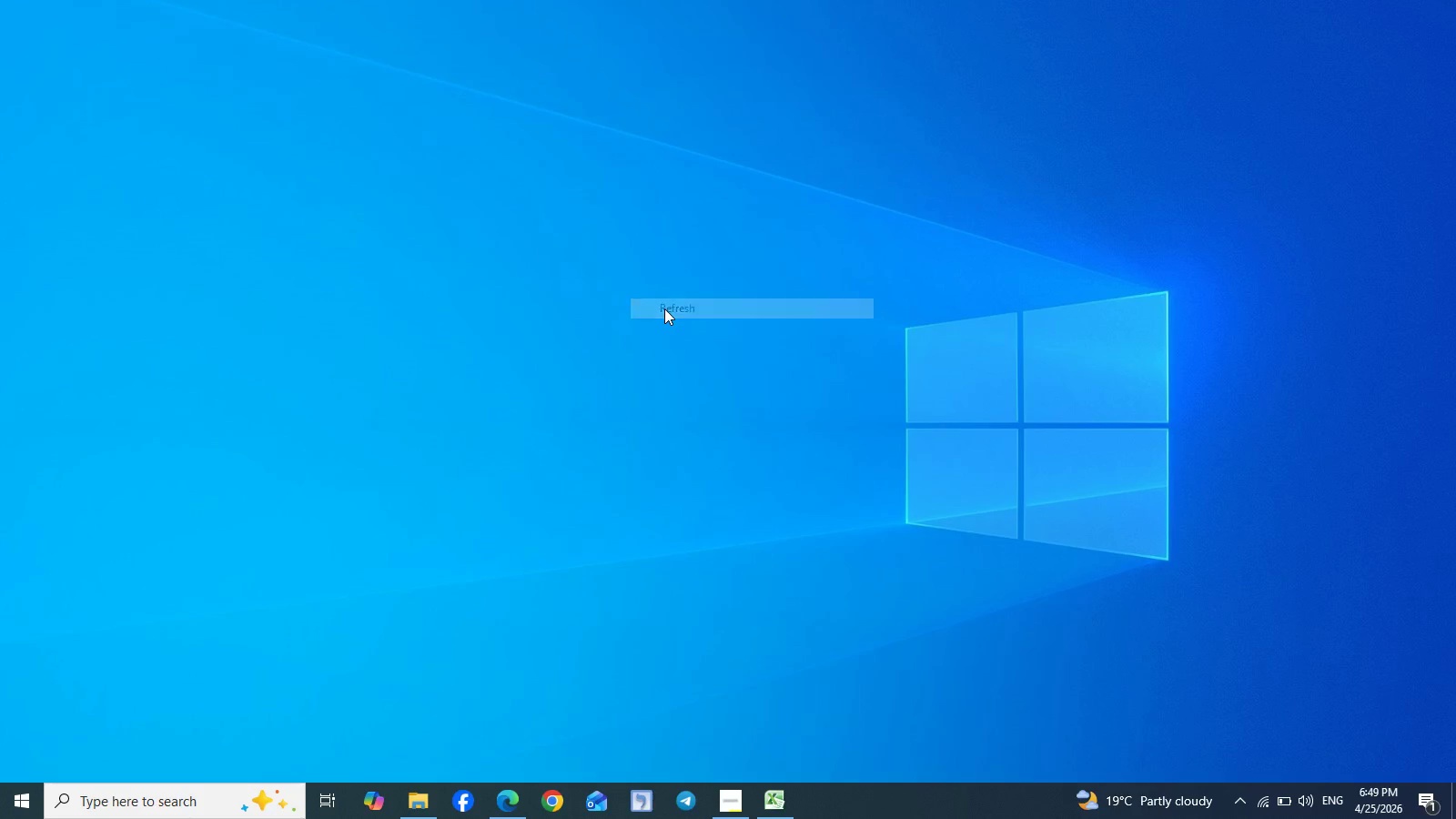 
right_click([664, 308])
 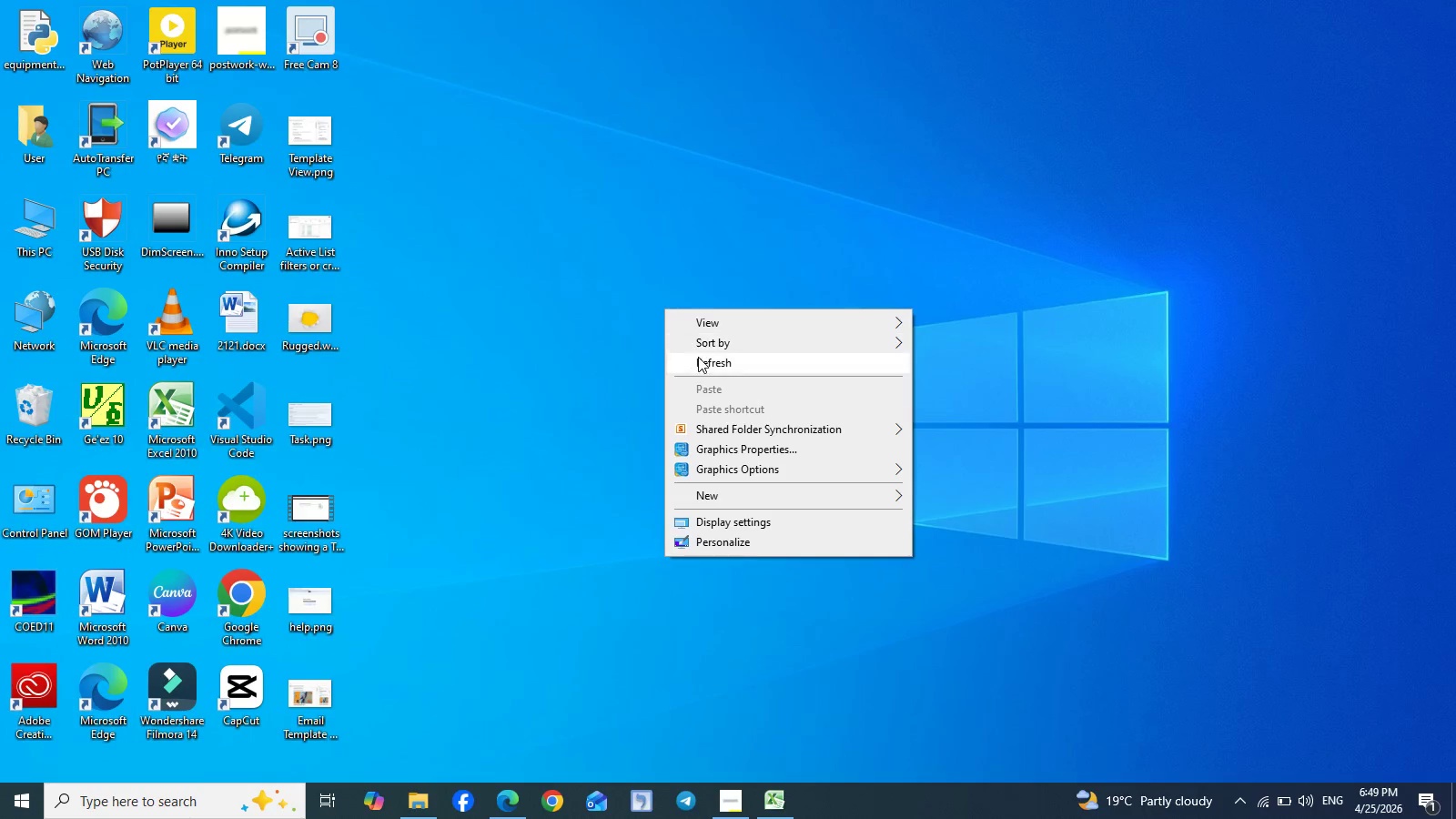 
left_click([698, 357])
 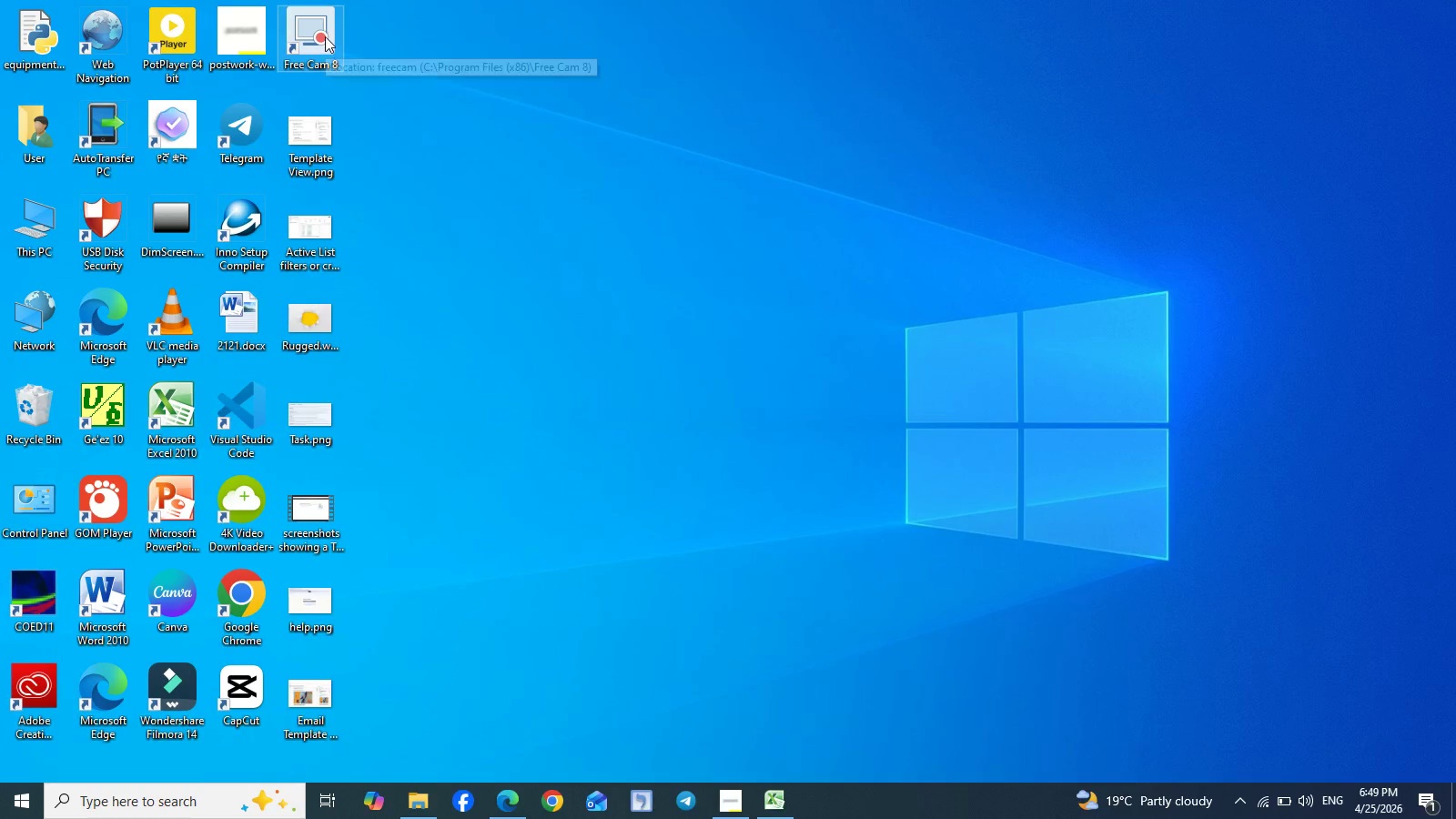 
double_click([325, 36])
 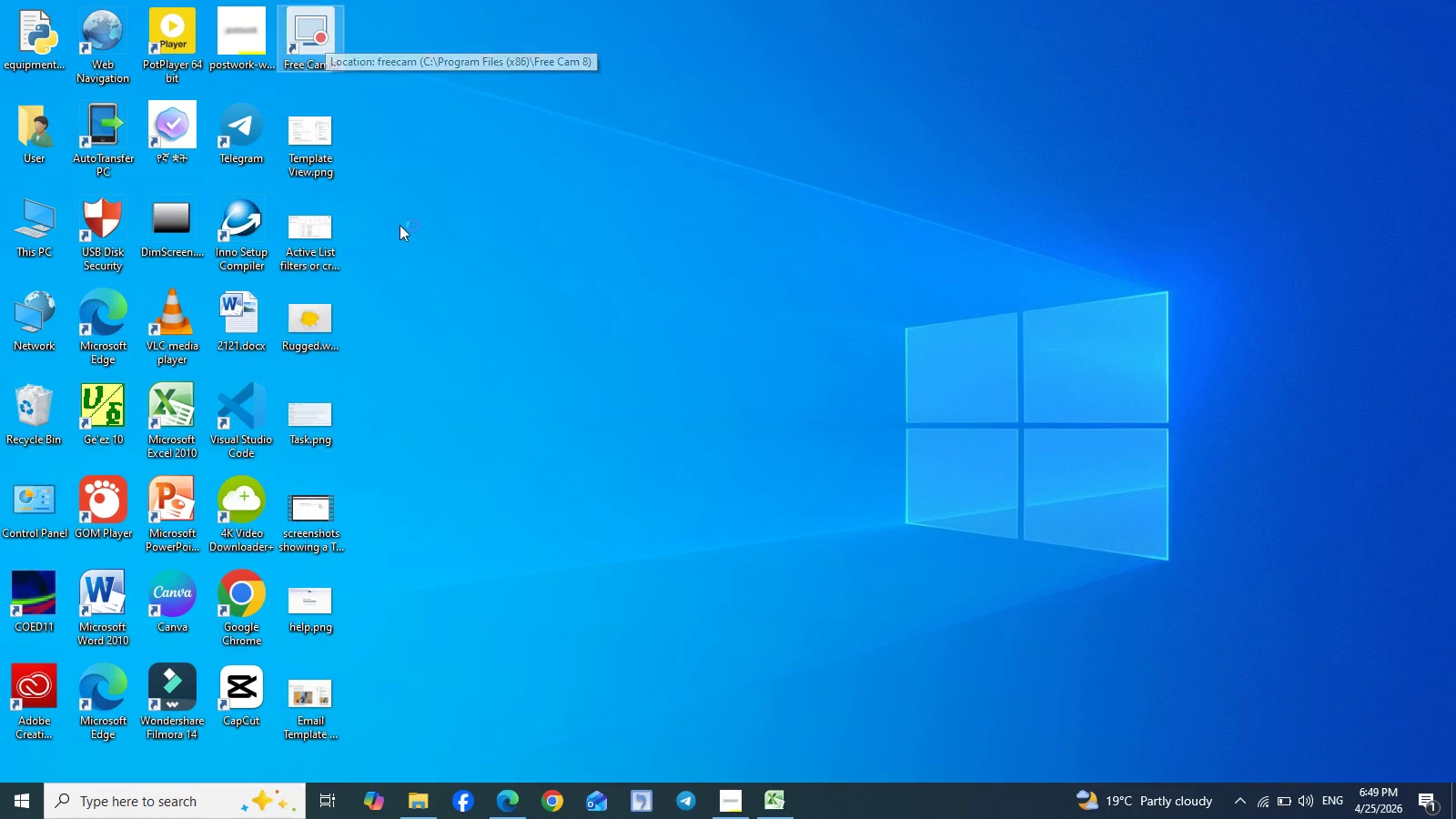 
wait(5.69)
 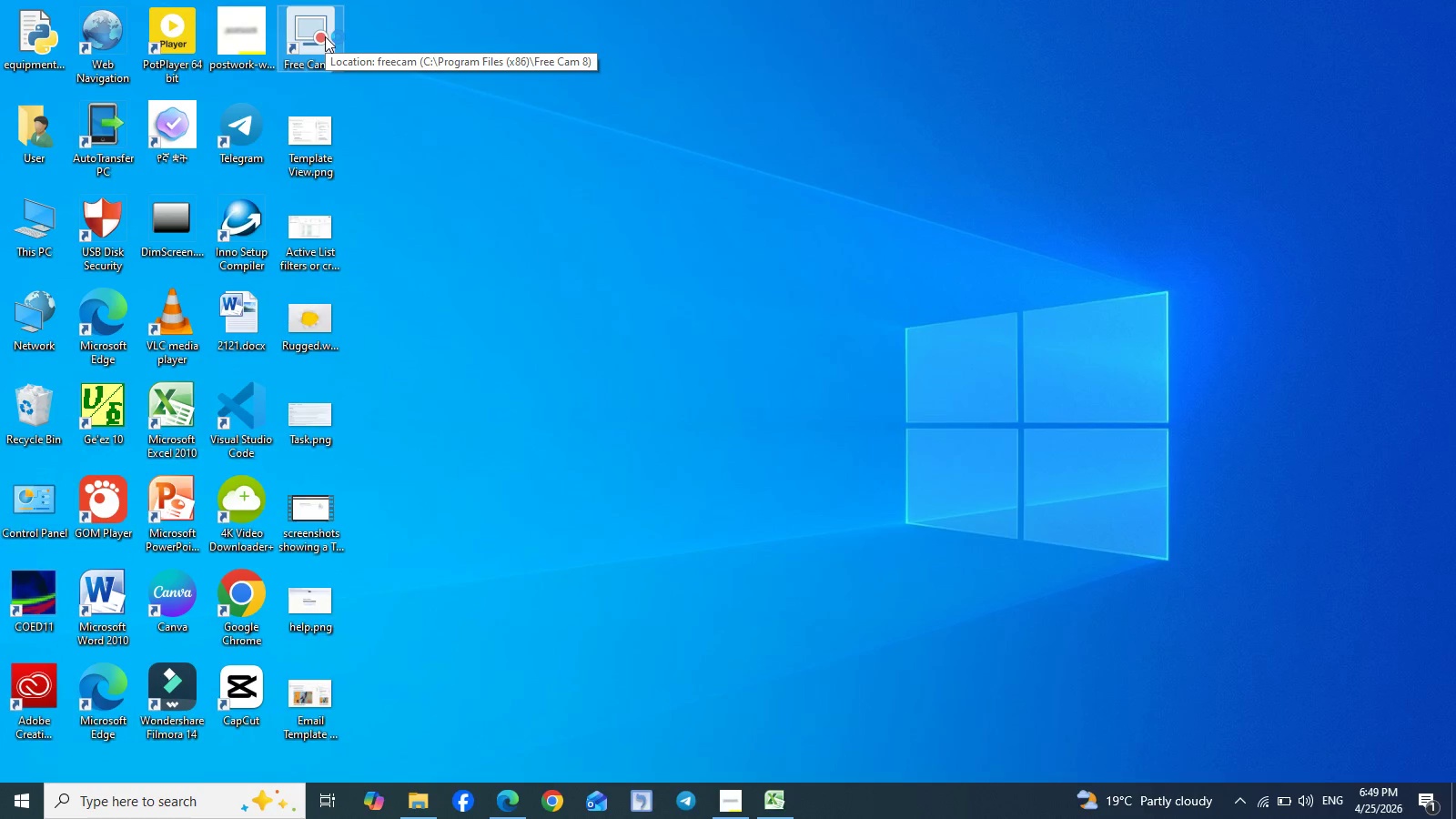 
right_click([595, 139])
 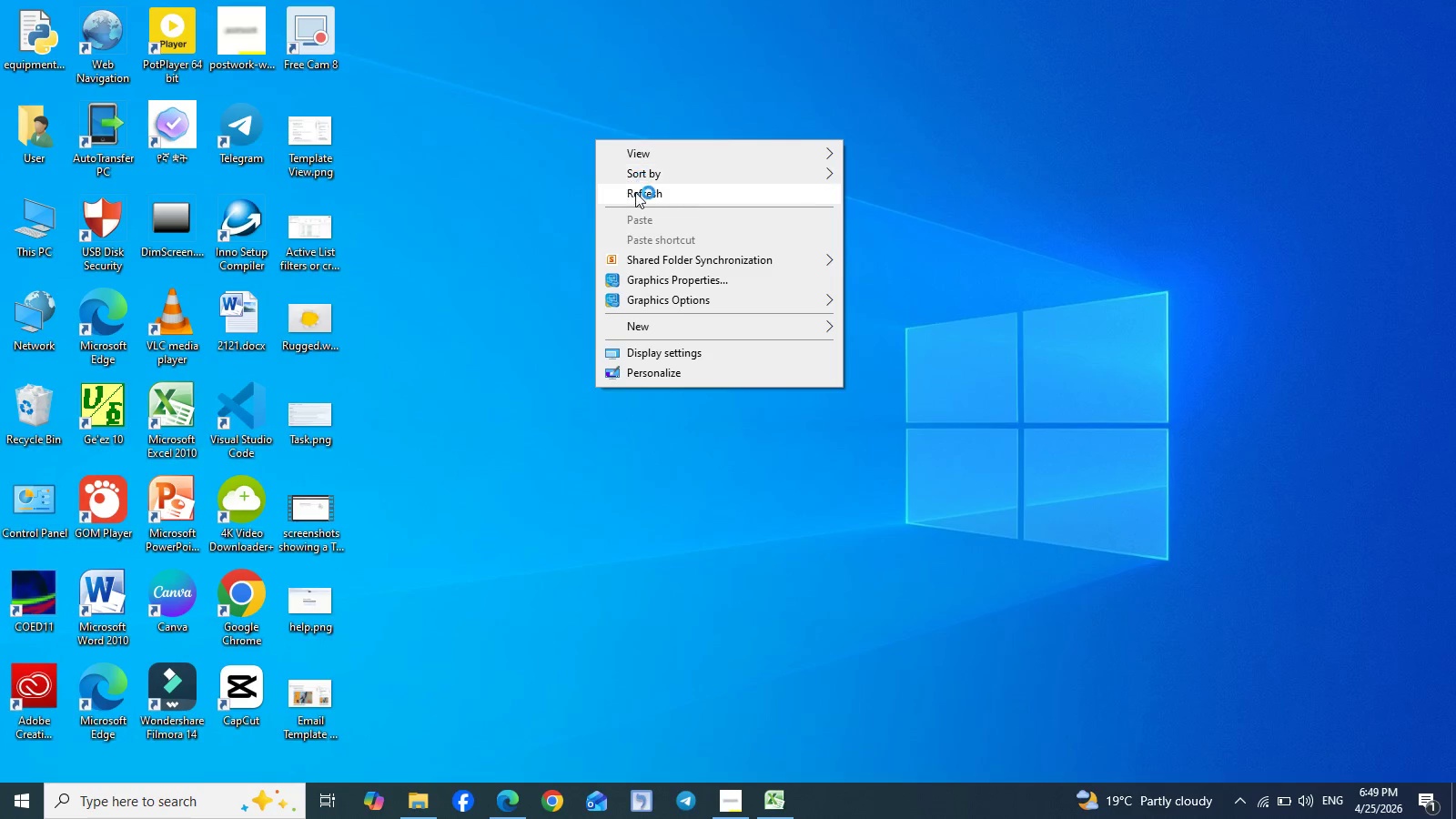 
left_click([635, 192])
 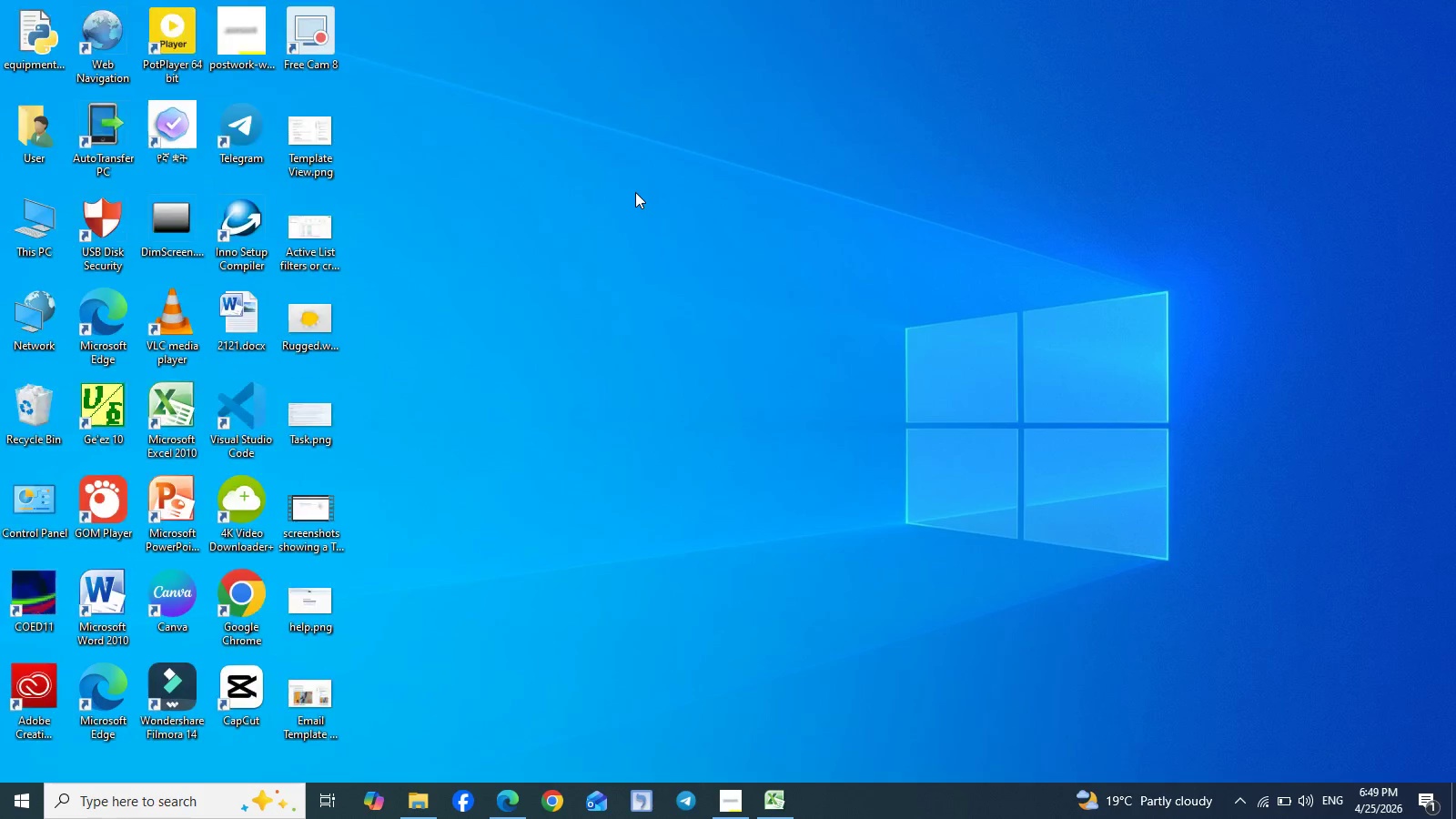 
right_click([635, 192])
 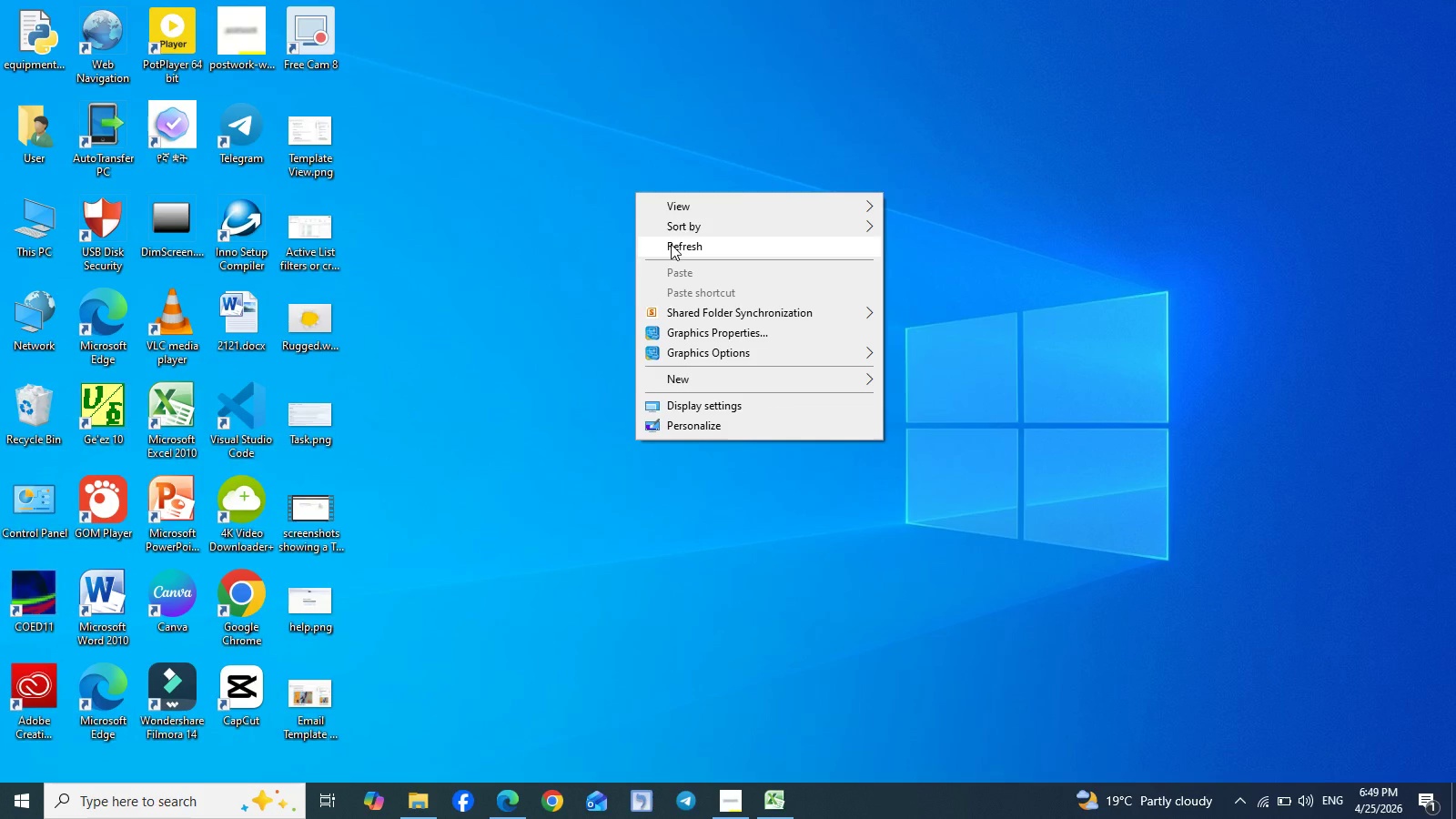 
left_click([671, 244])